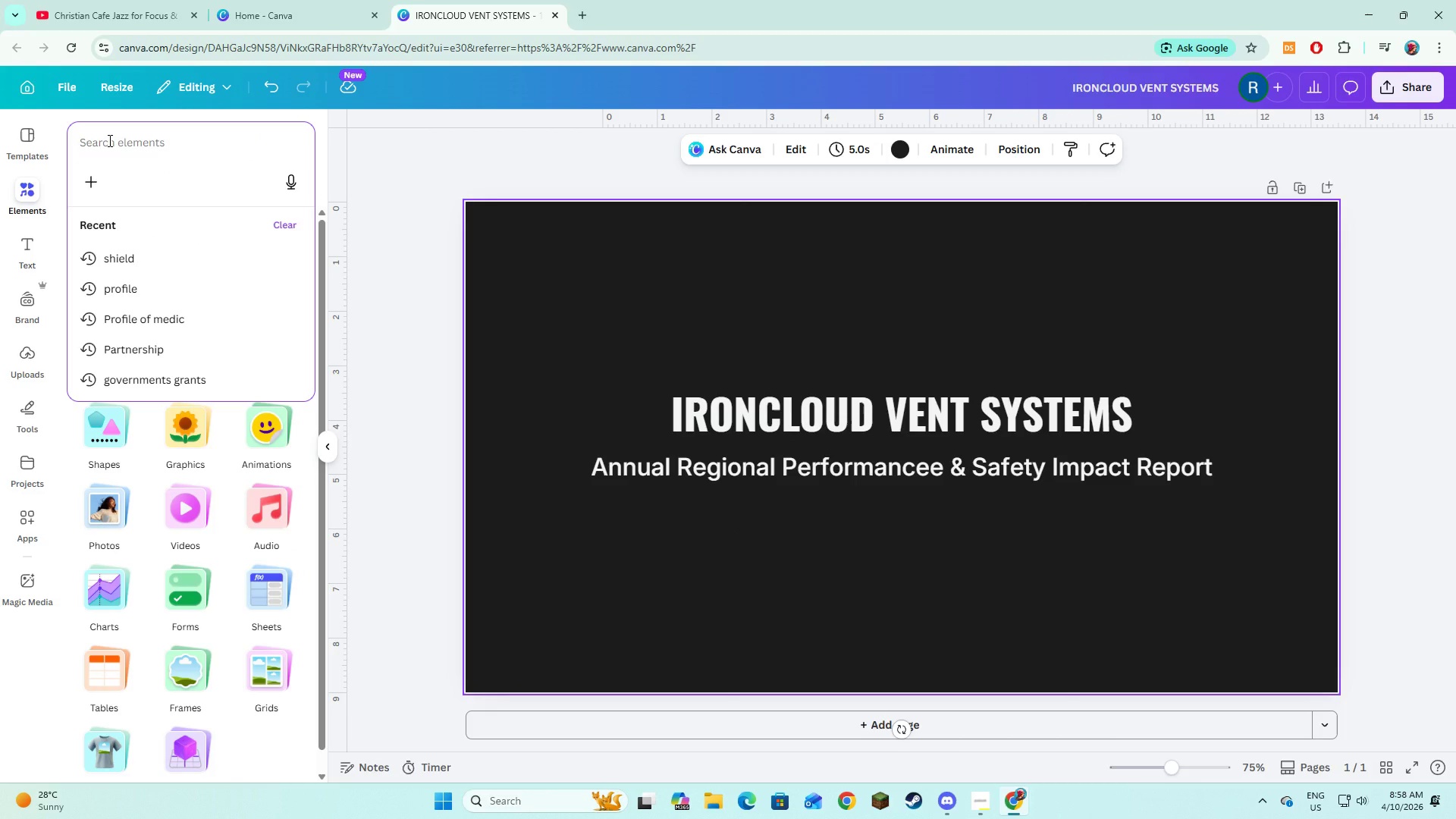 
type(WEd)
key(Backspace)
type(ldin g )
key(Backspace)
type(spa)
key(Backspace)
type(rakle)
 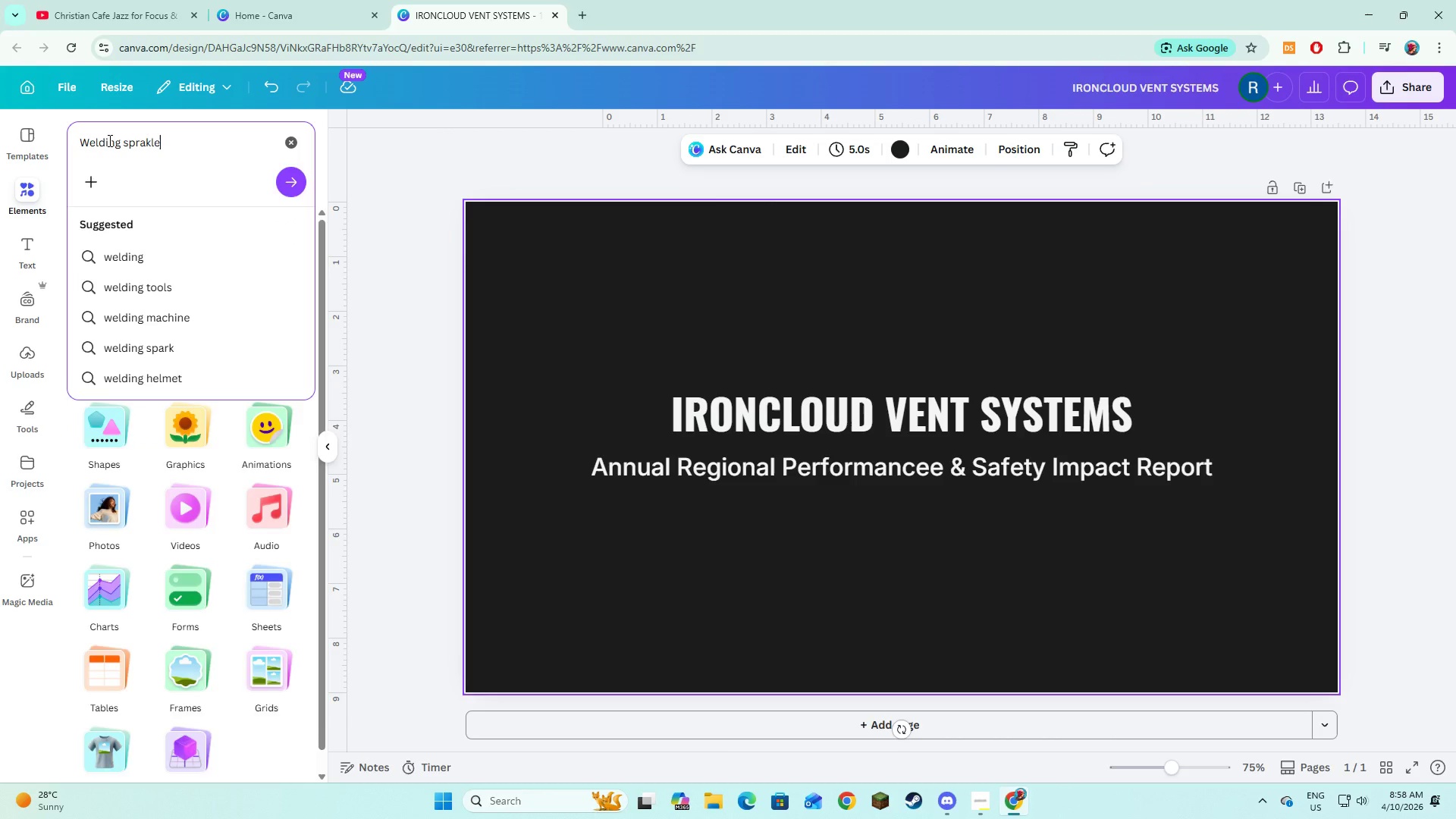 
key(Enter)
 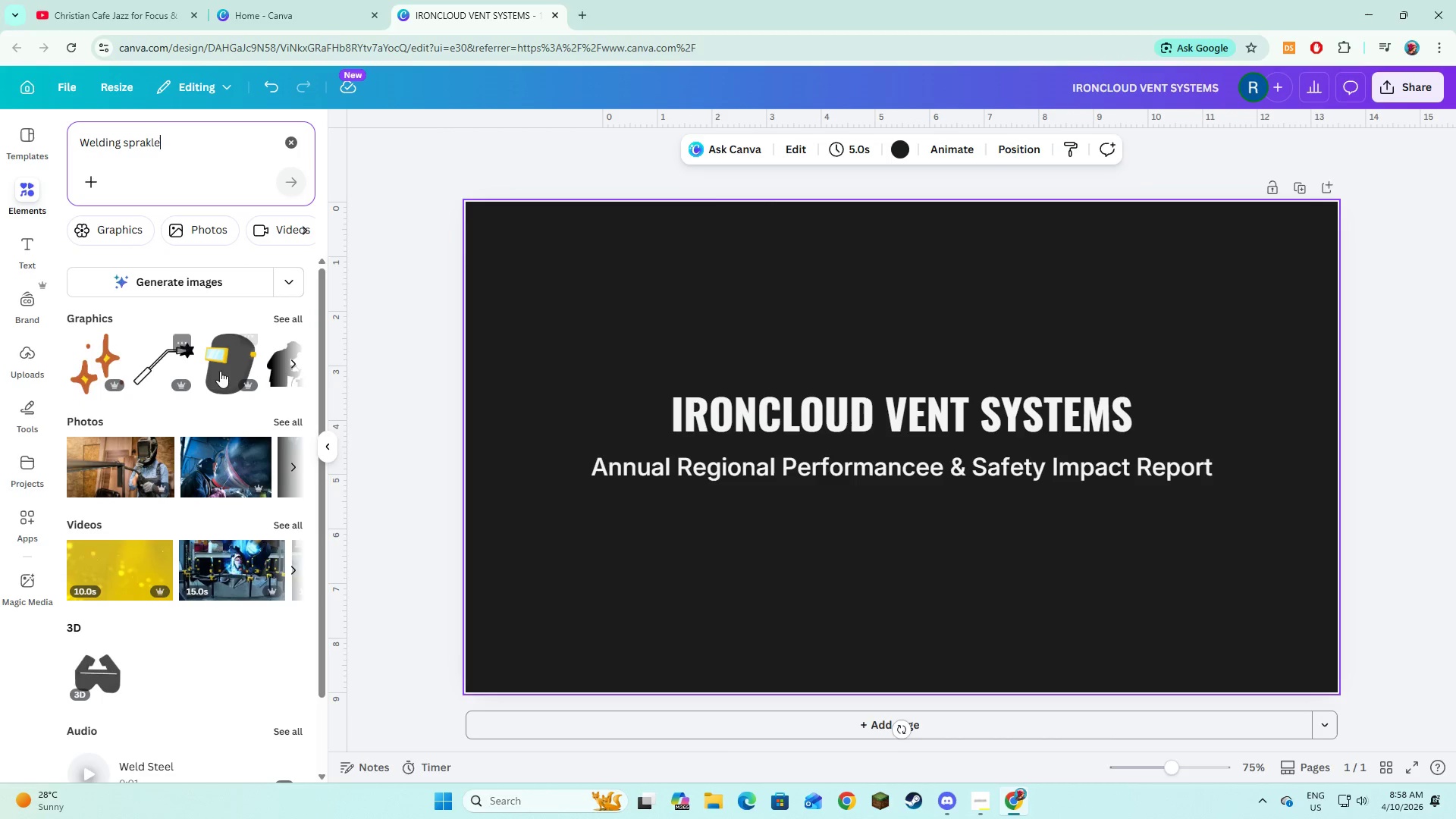 
left_click([287, 419])
 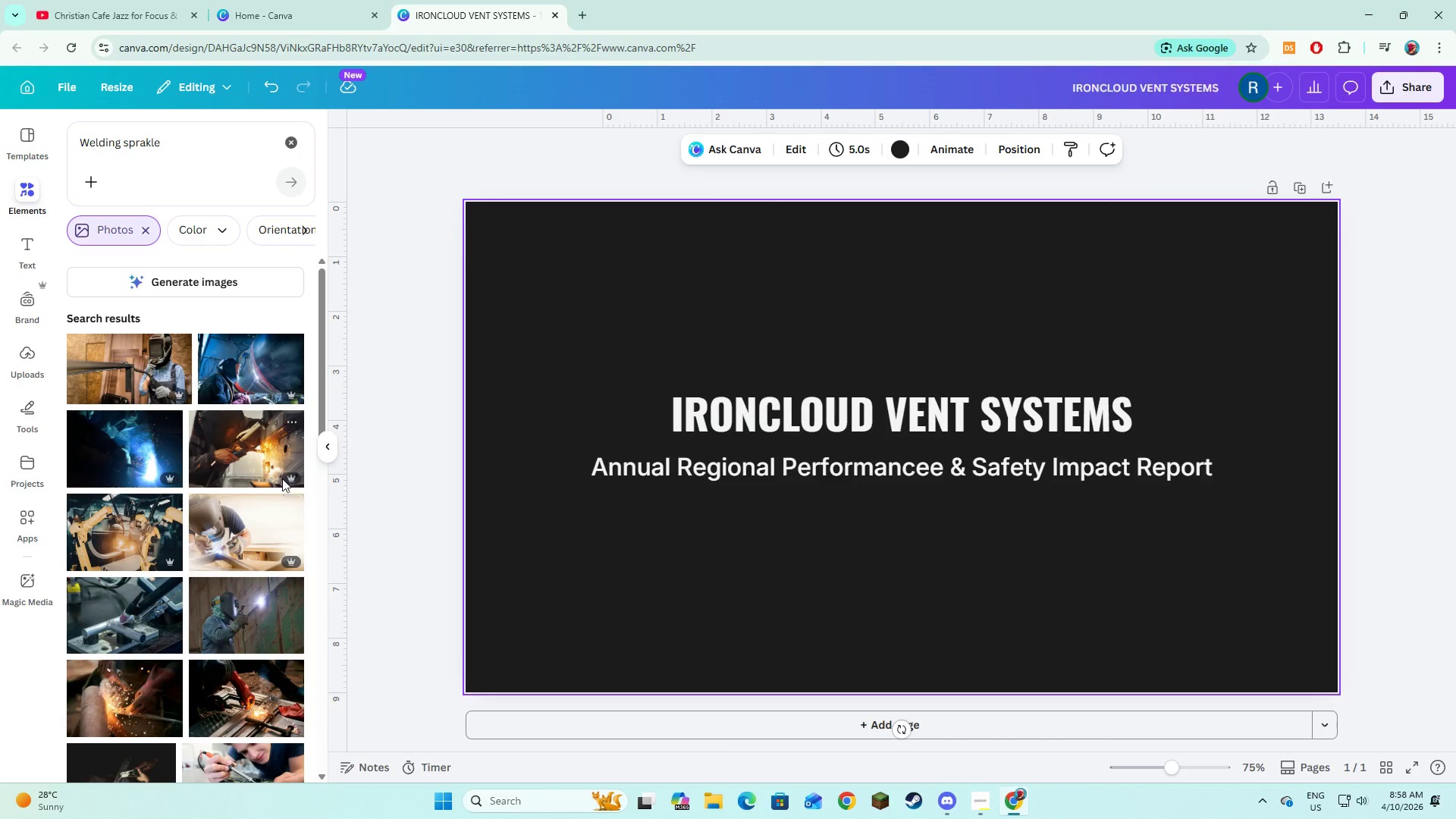 
scroll: coordinate [208, 629], scroll_direction: down, amount: 11.0
 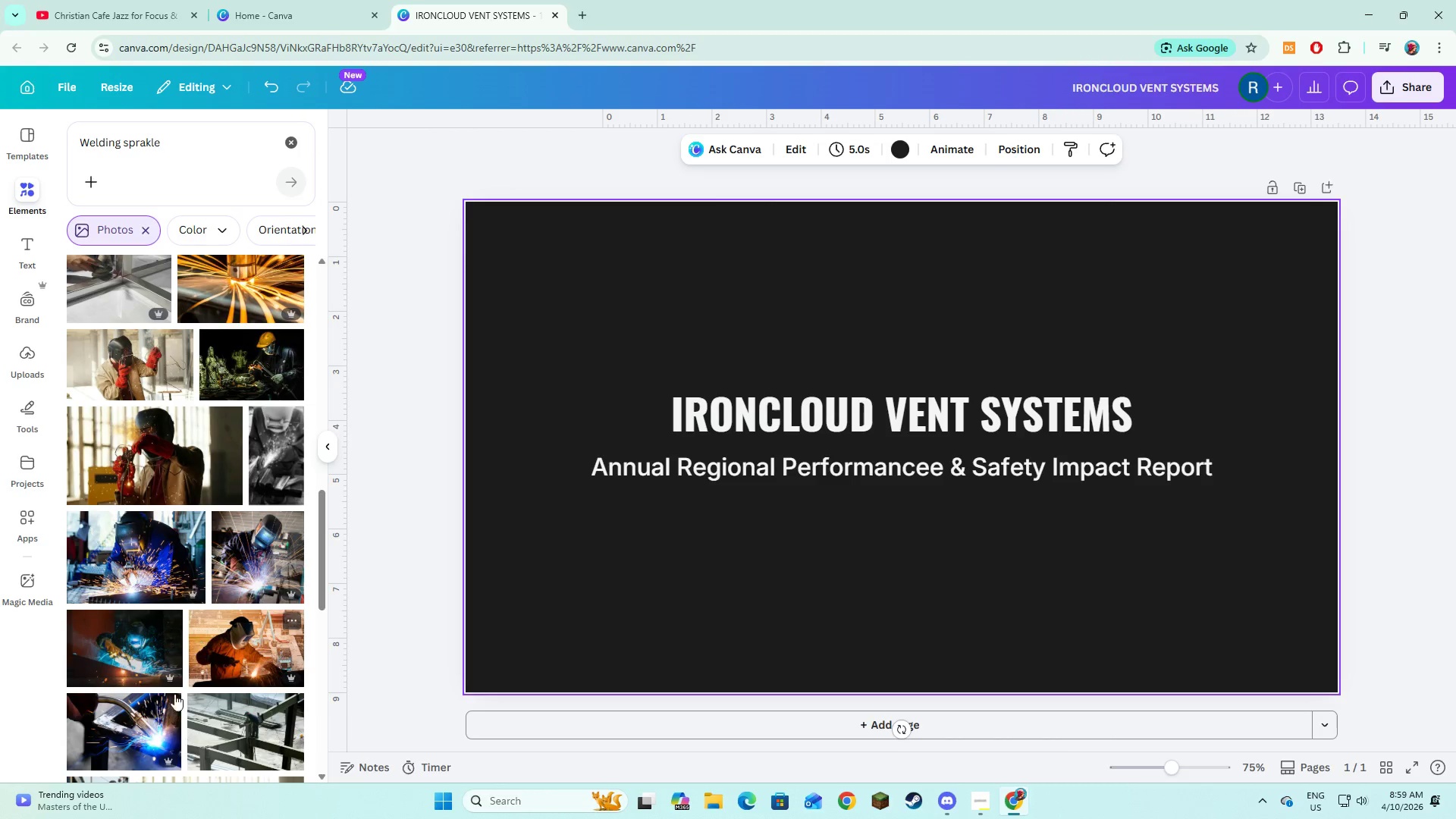 
left_click([154, 738])
 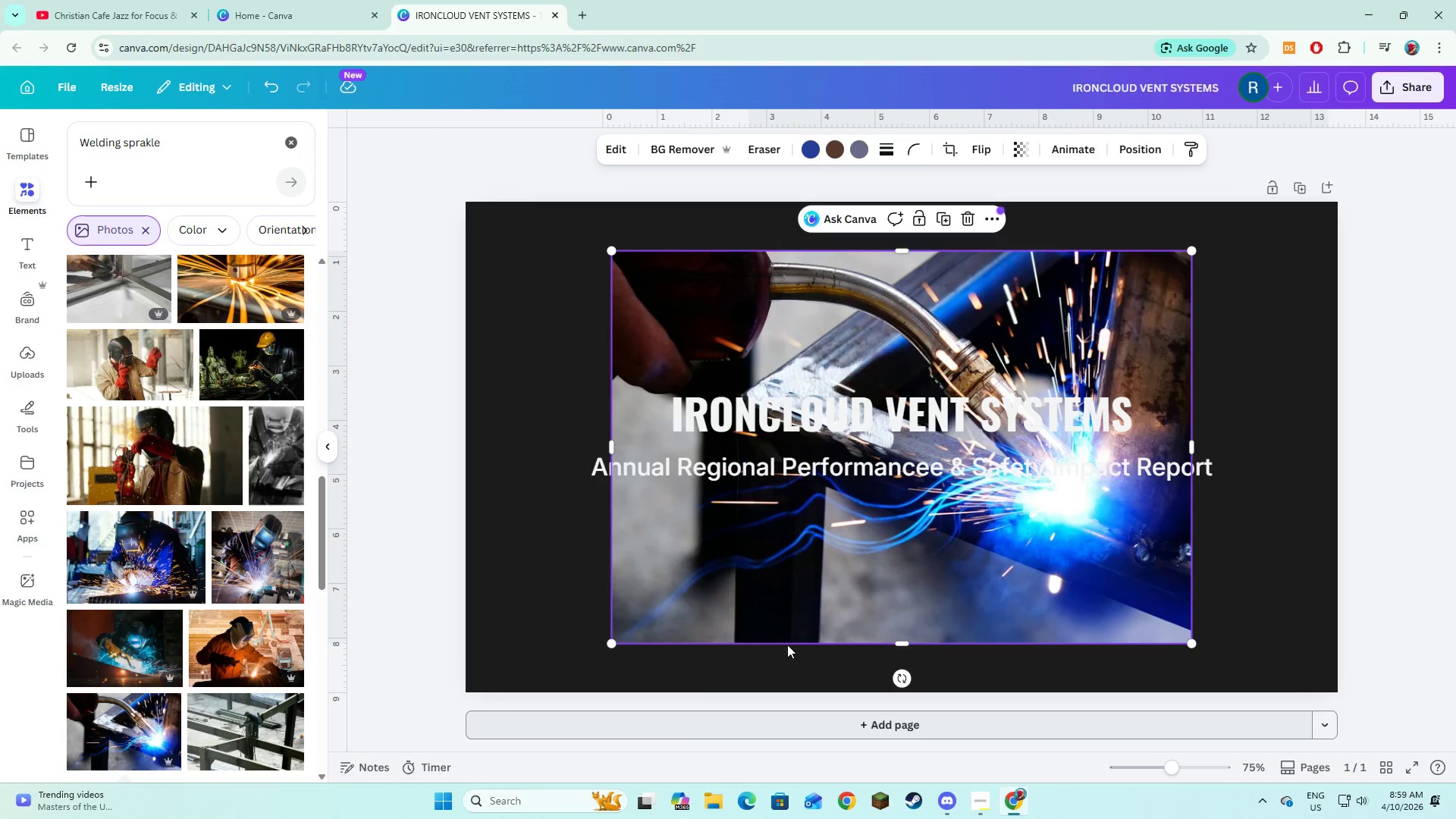 
right_click([763, 576])
 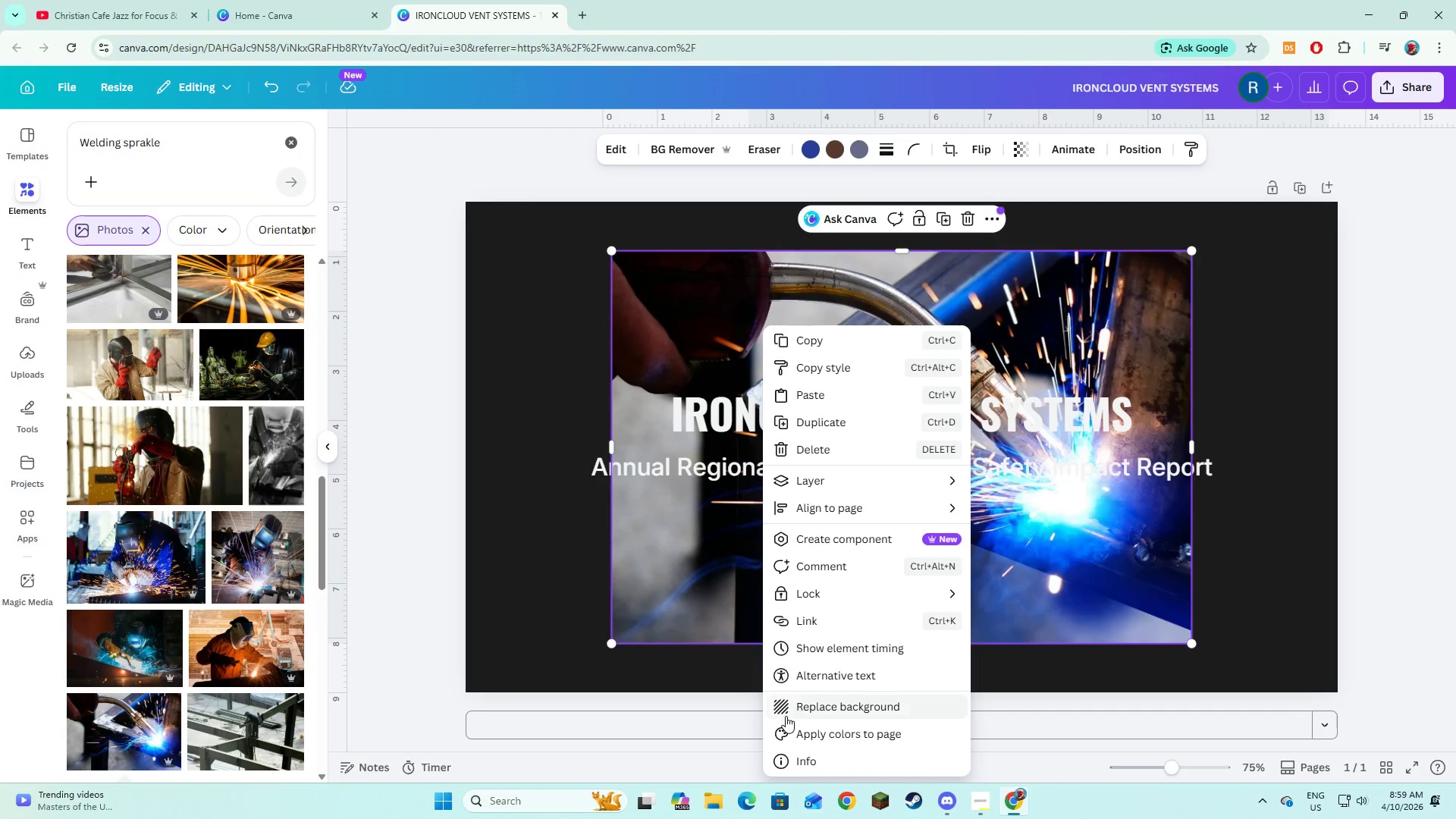 
left_click([787, 714])
 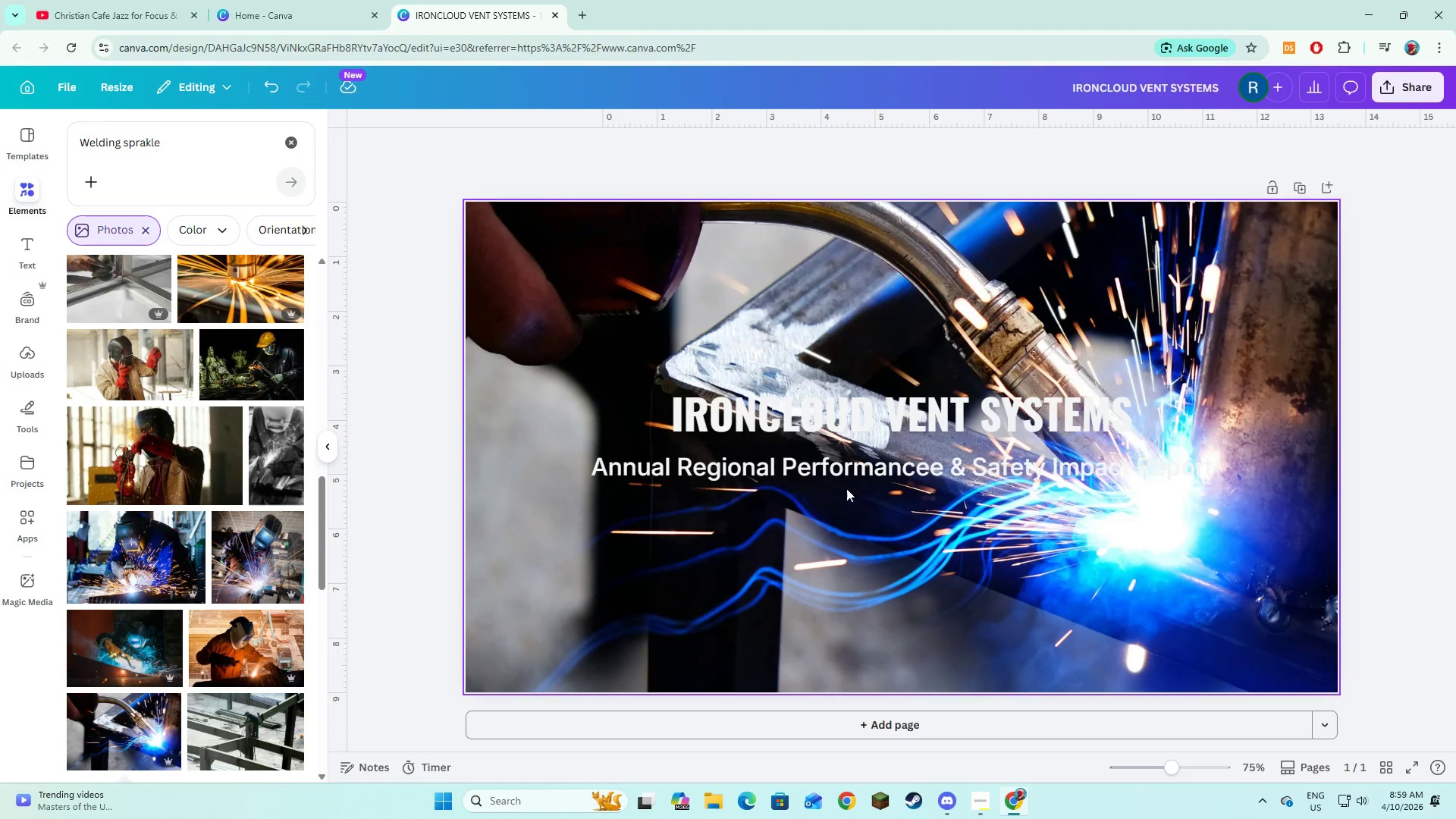 
left_click([872, 404])
 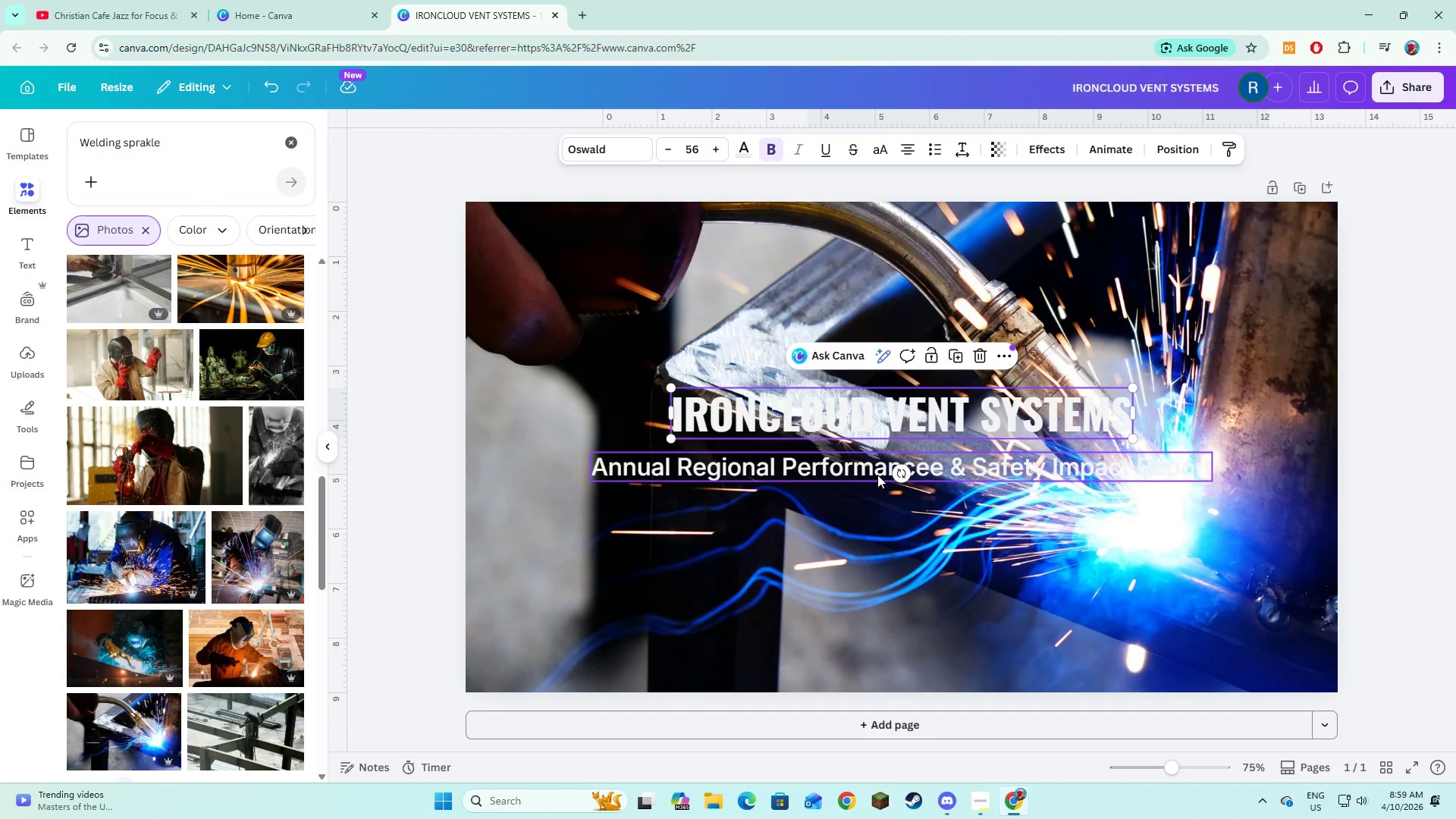 
hold_key(key=ShiftLeft, duration=0.77)
left_click([851, 470])
 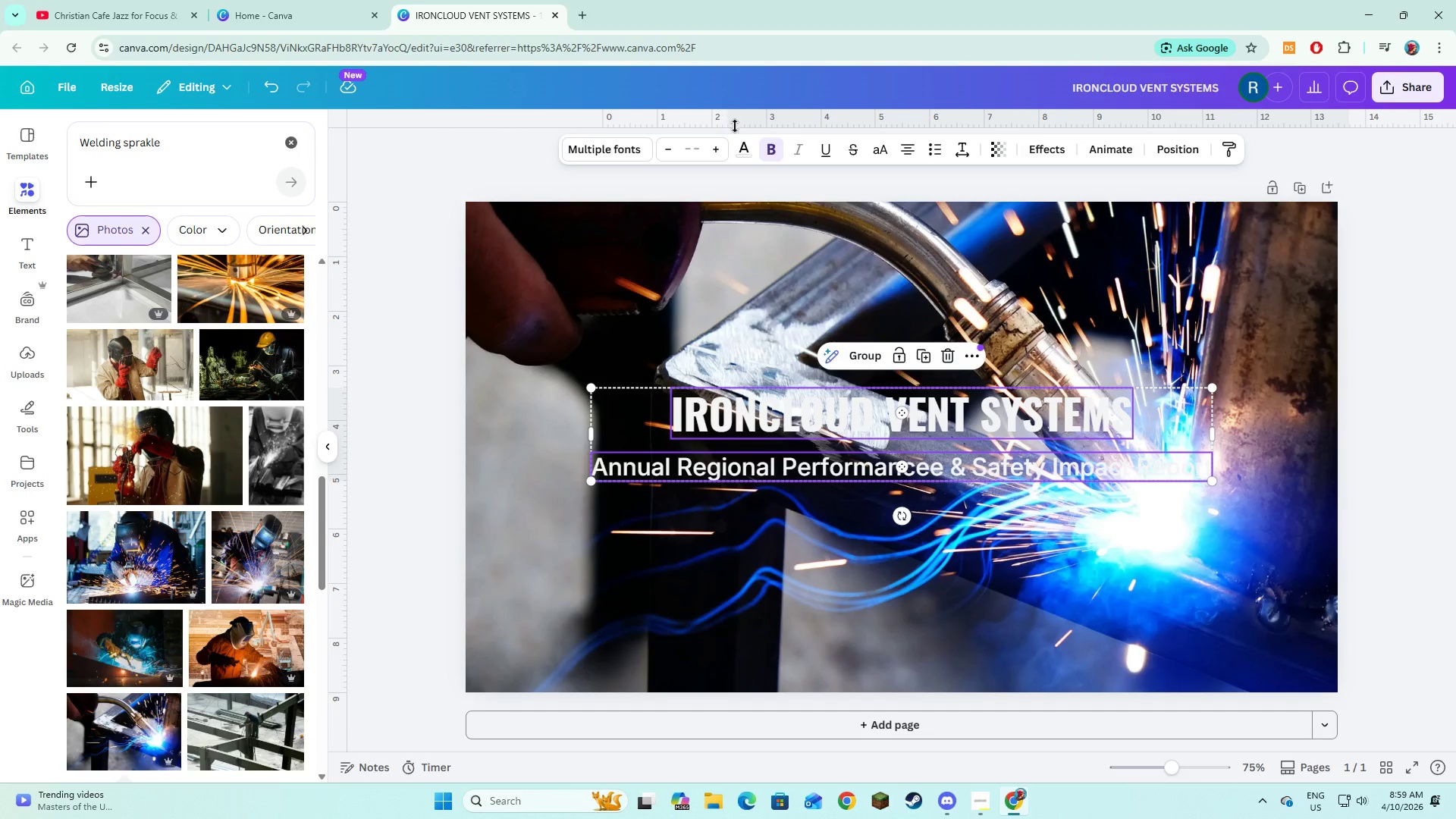 
left_click([741, 151])
 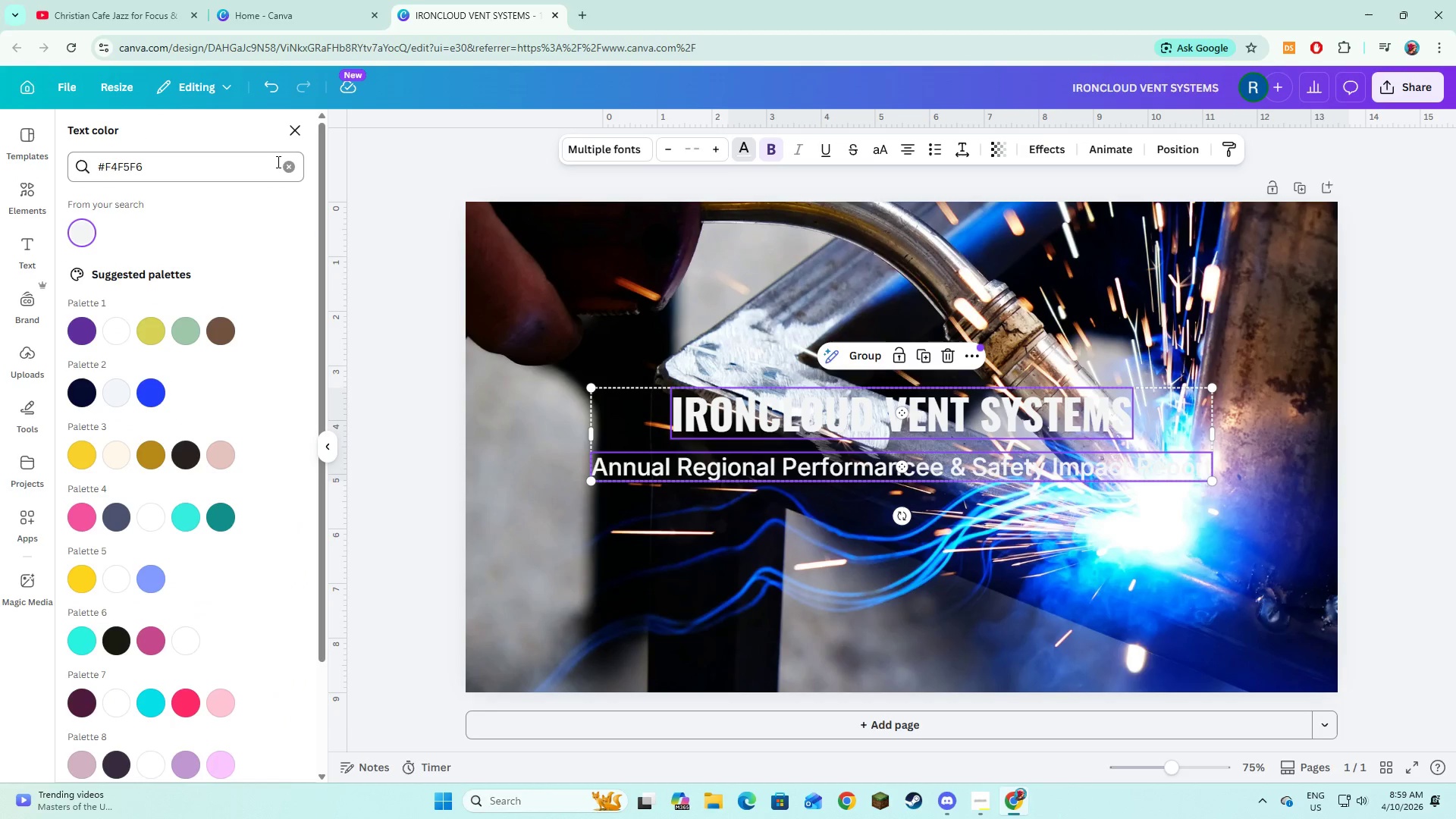 
left_click([282, 162])
 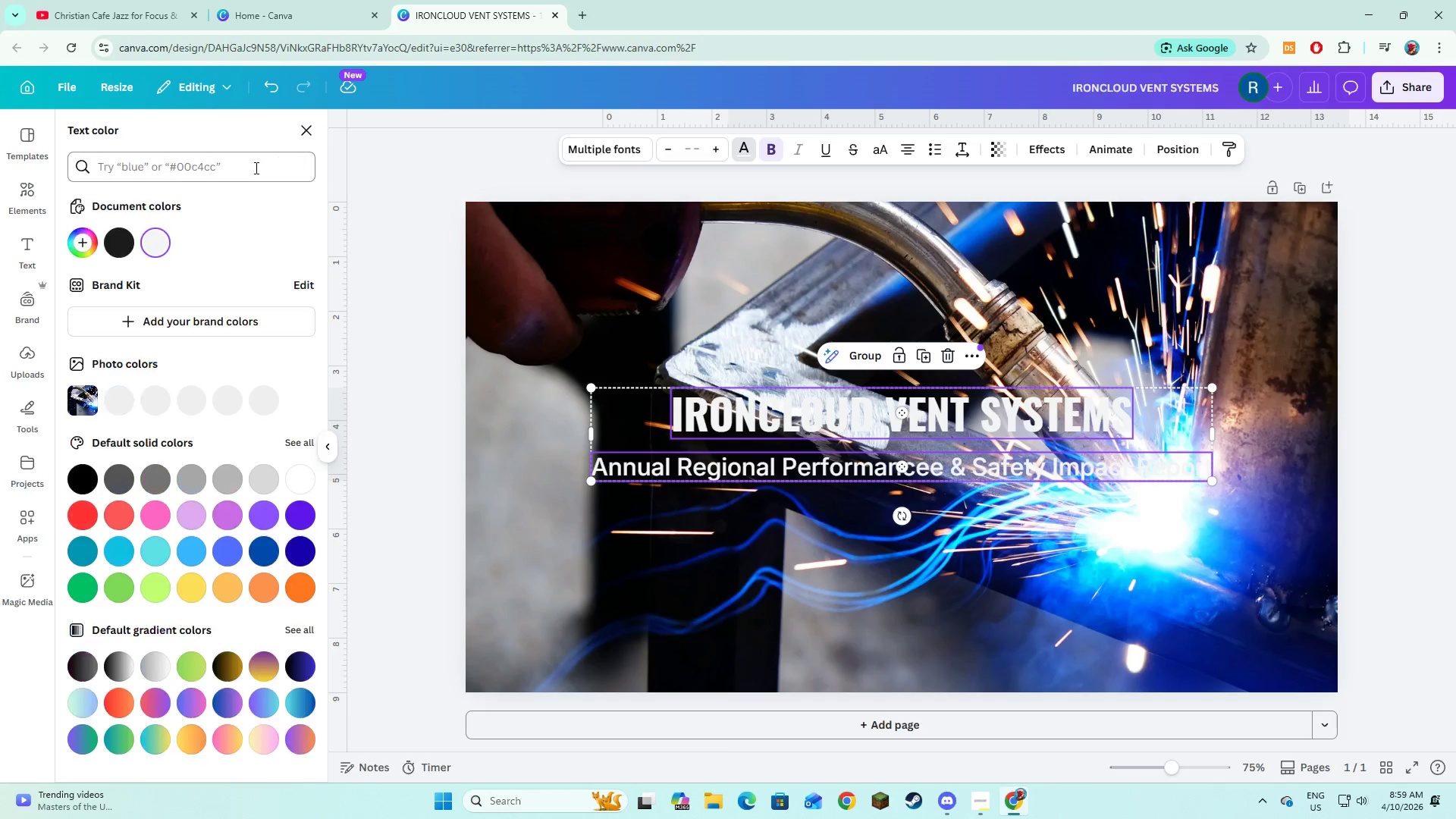 
left_click([255, 168])
 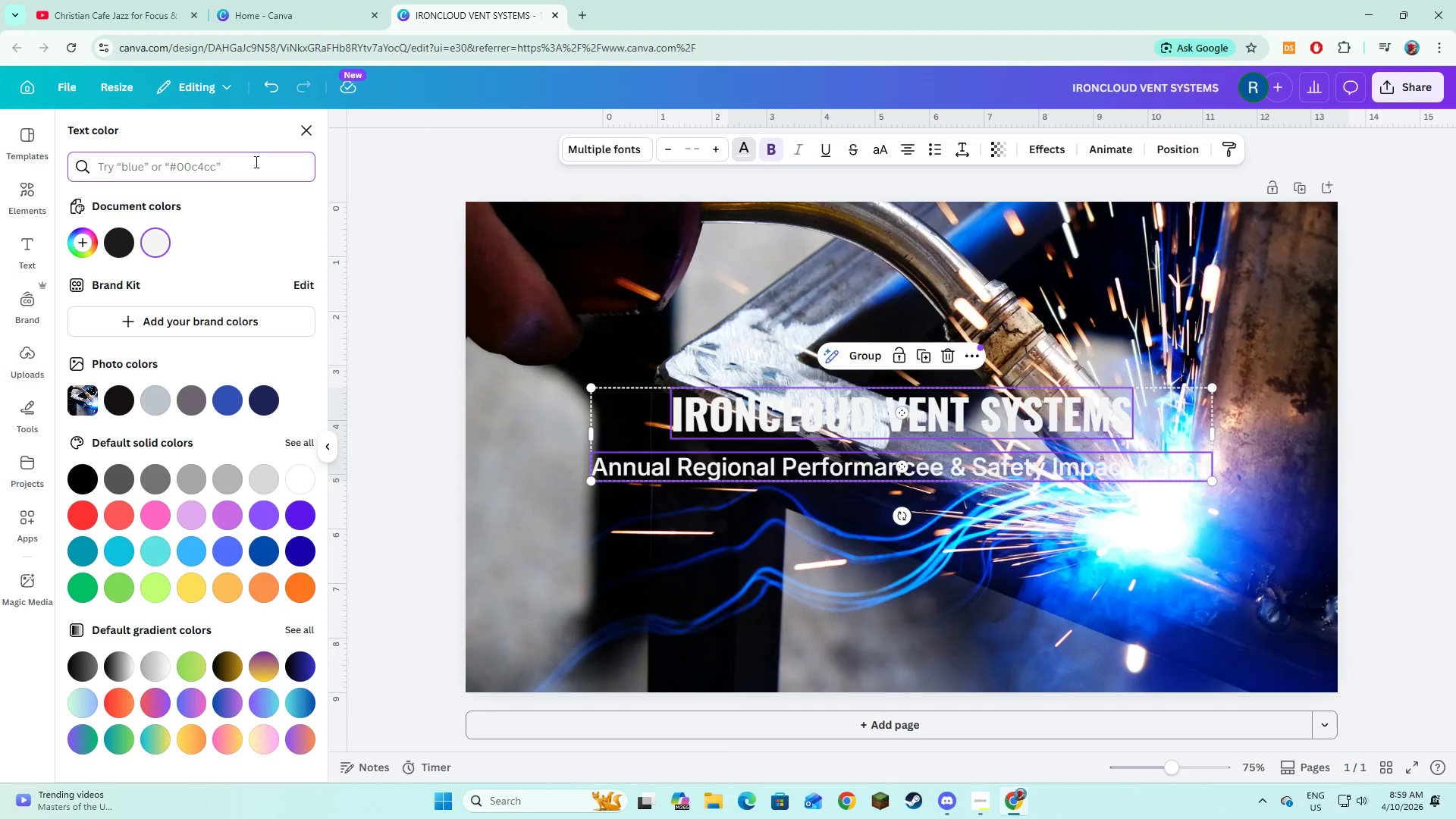 
wait(5.14)
 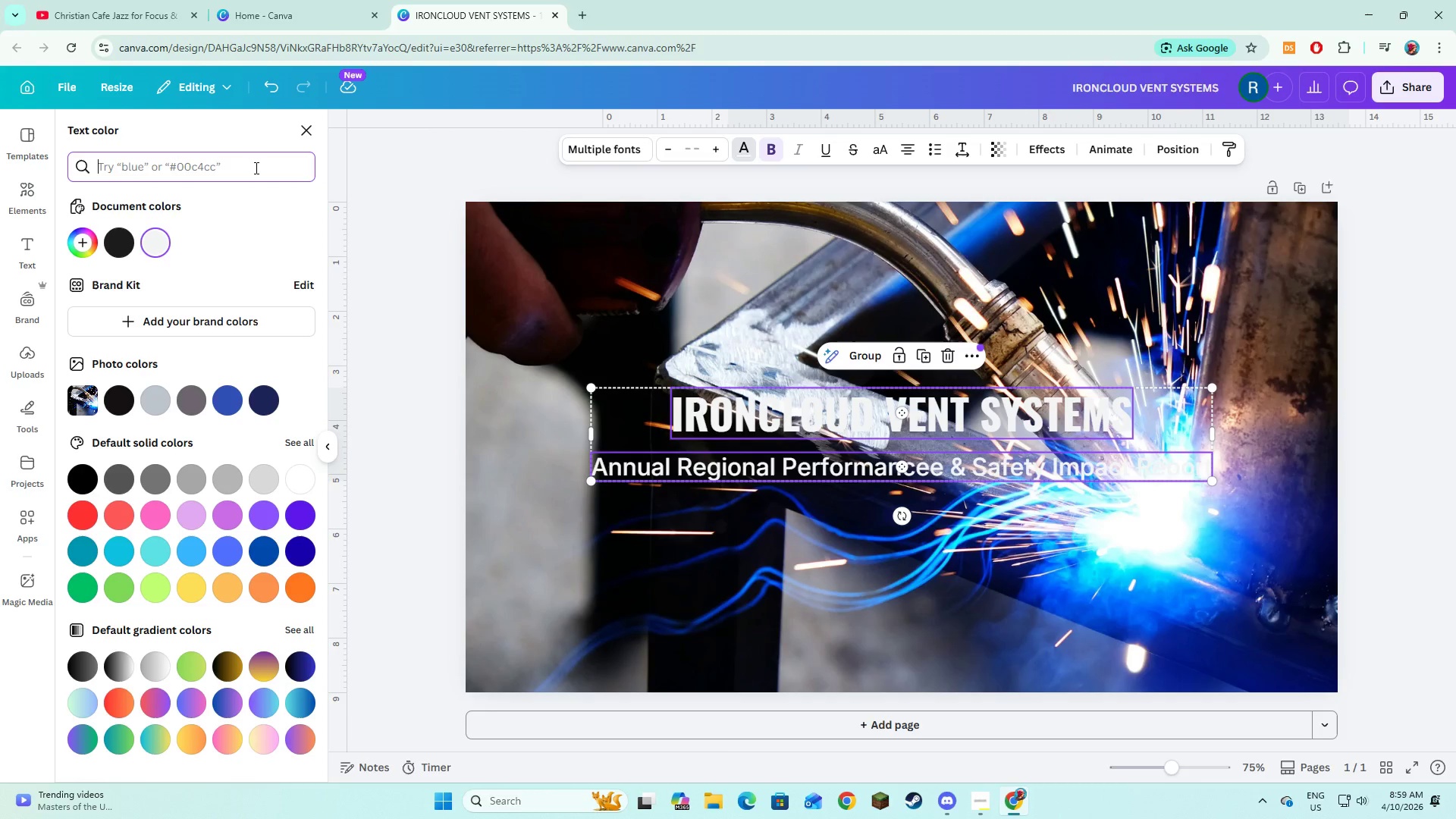 
type(a6)
 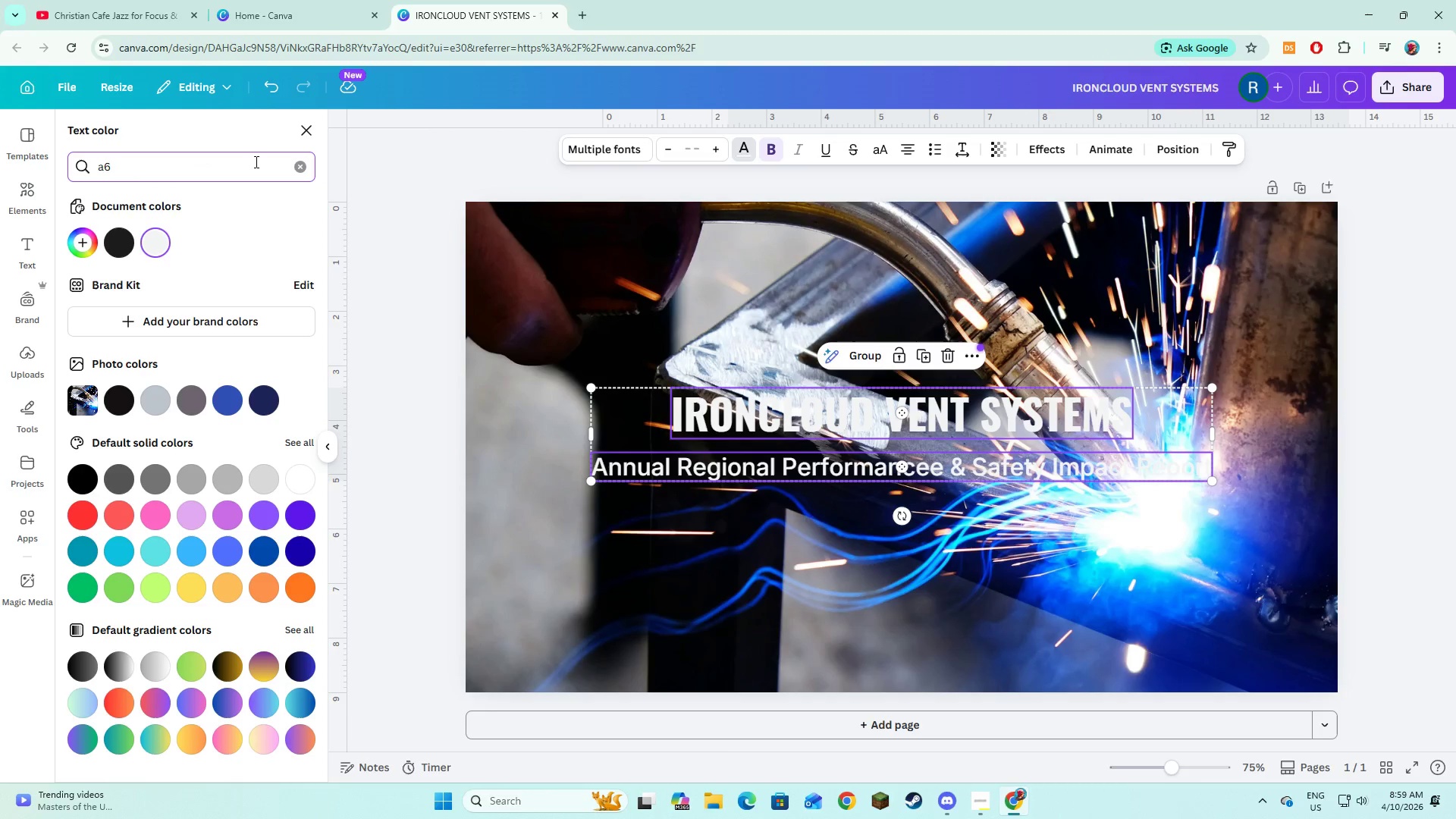 
key(A)
 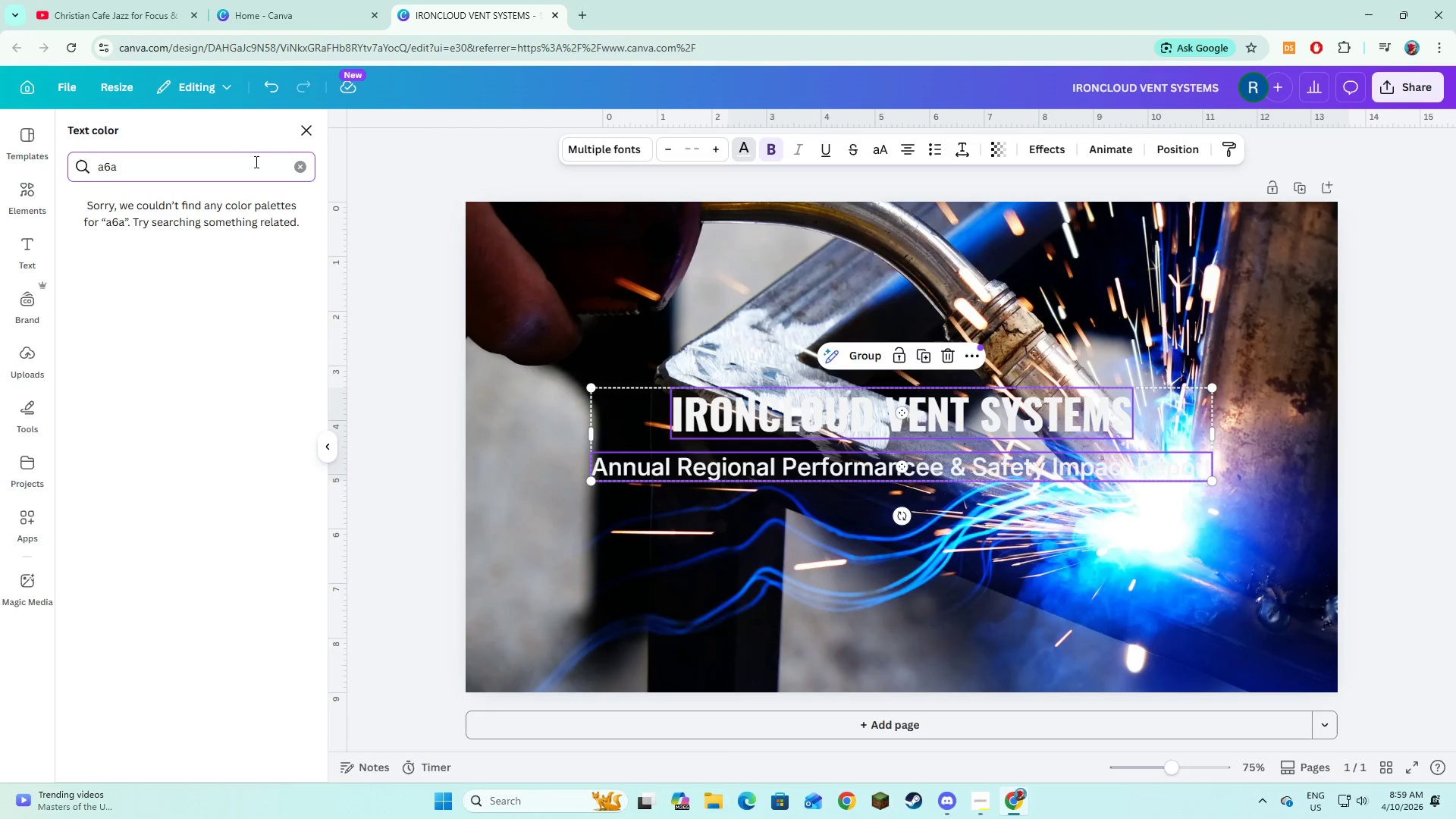 
type(9ad)
 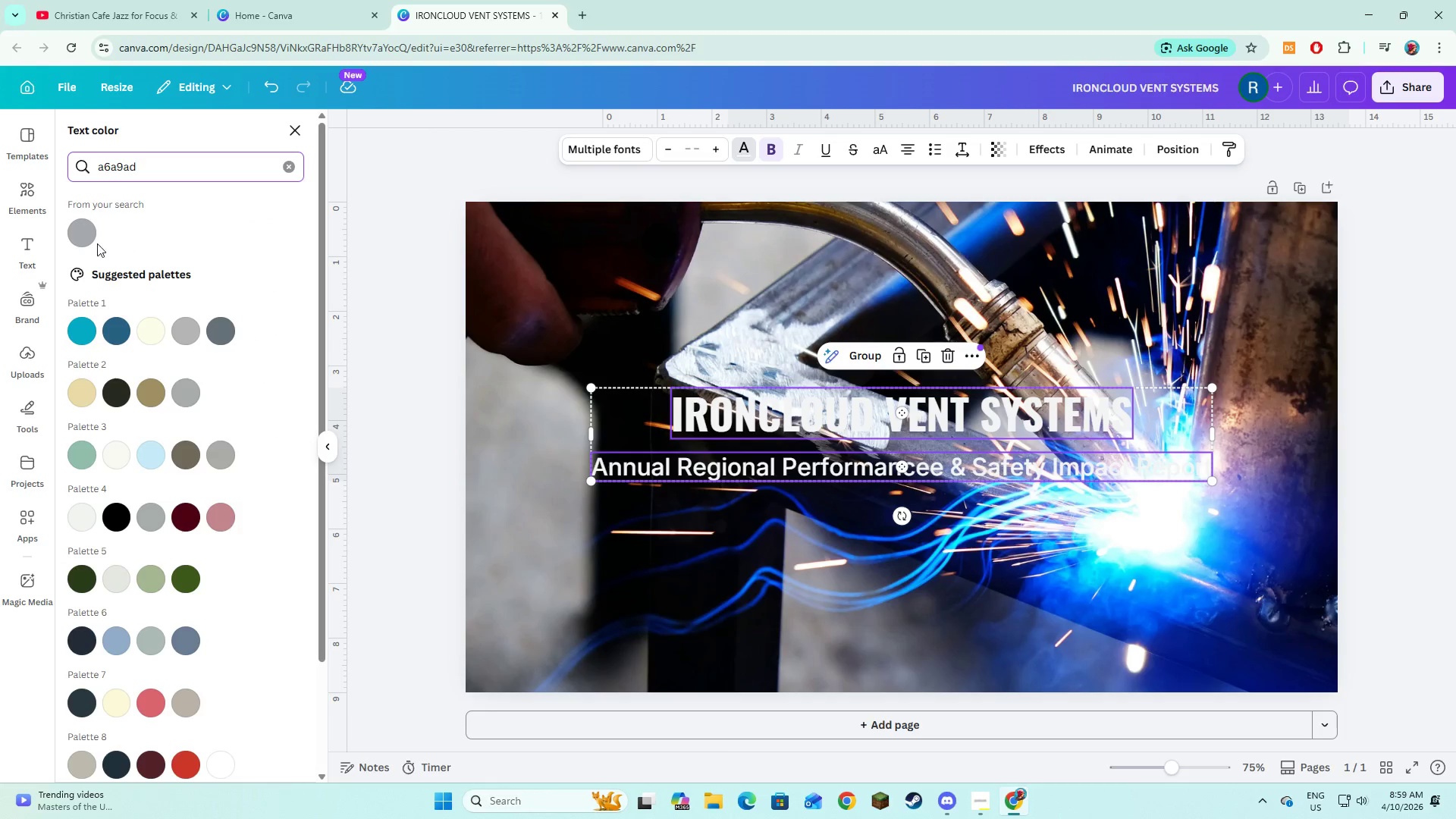 
left_click([74, 248])
 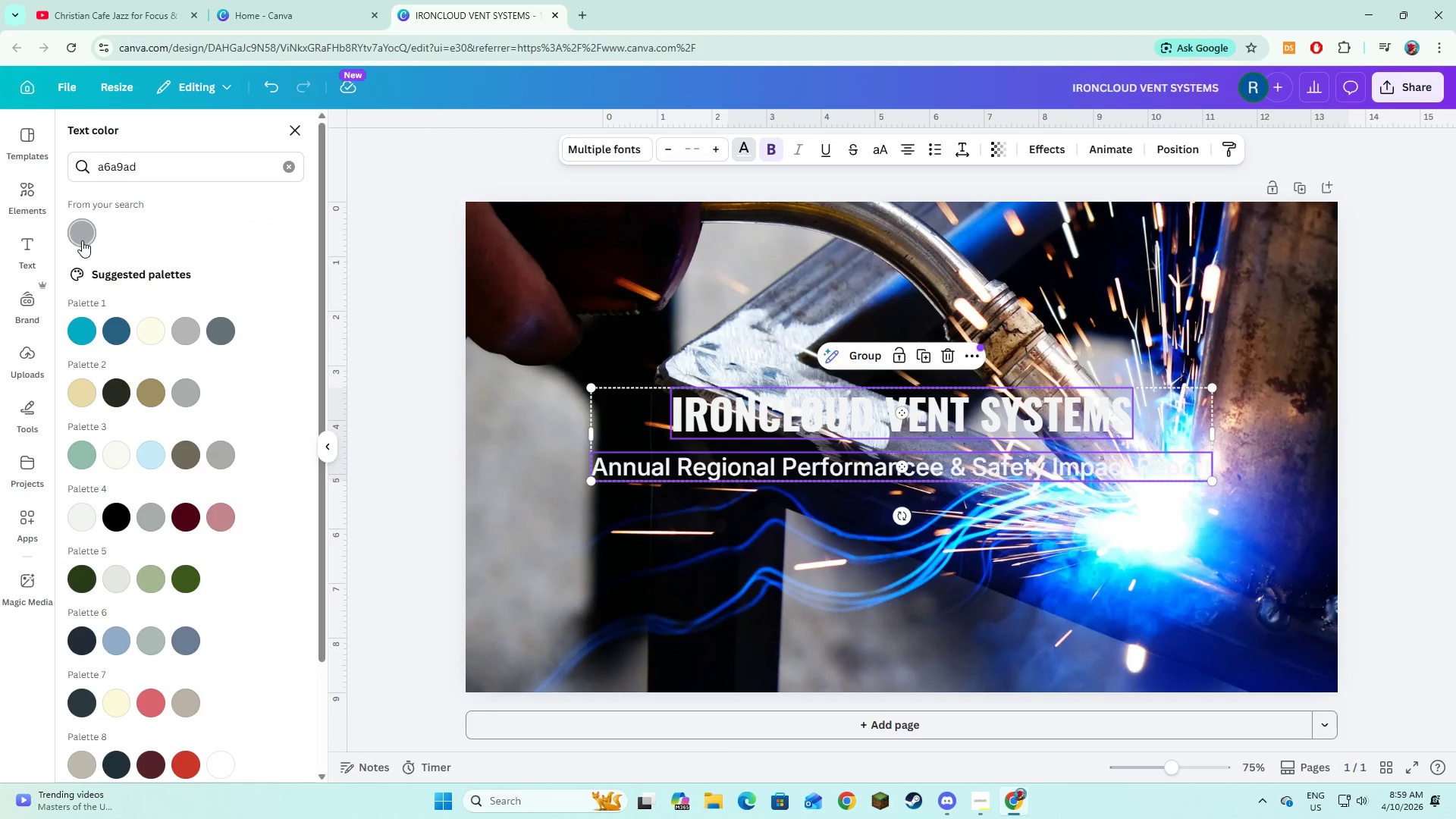 
left_click([82, 240])
 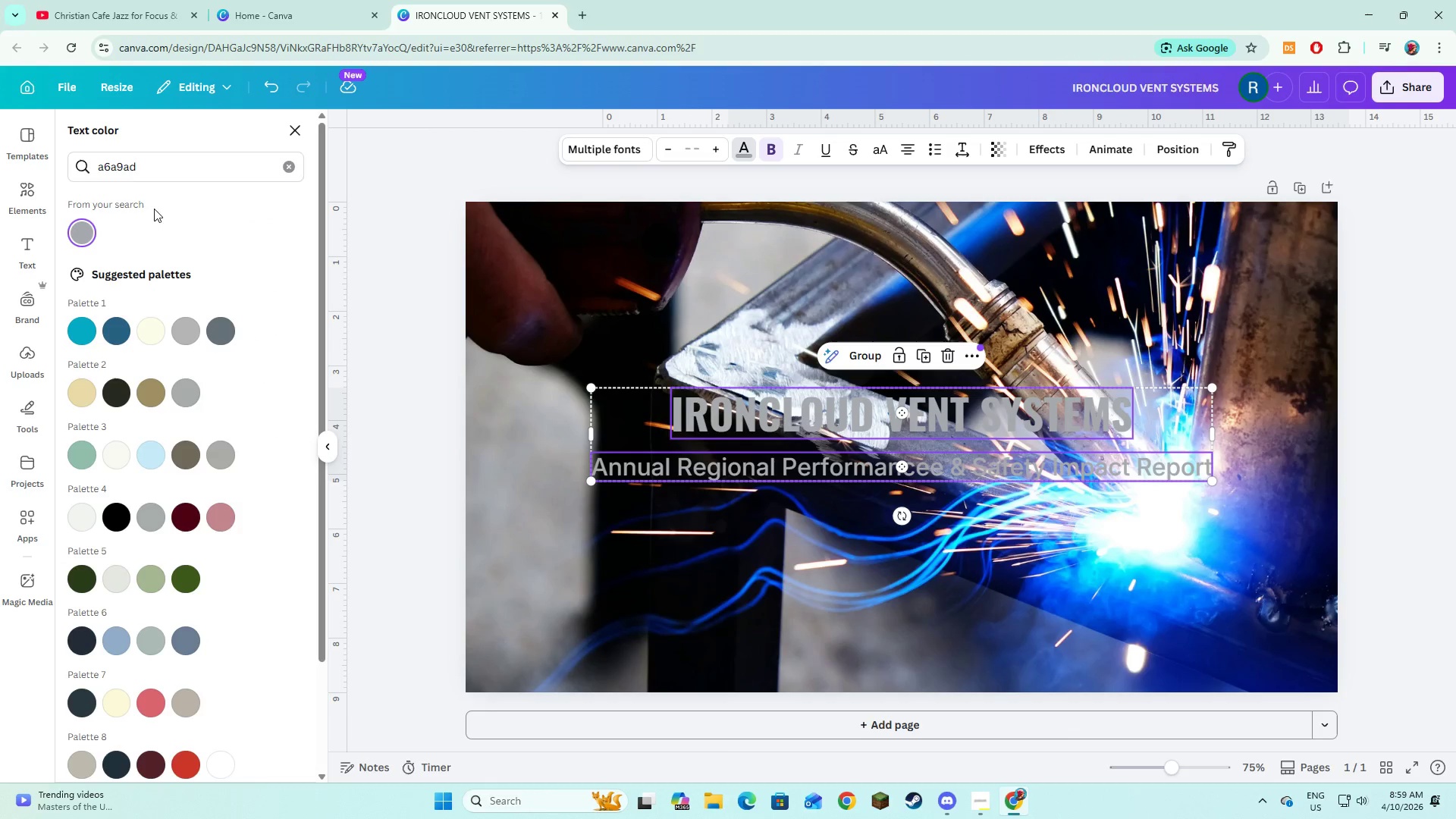 
left_click([292, 175])
 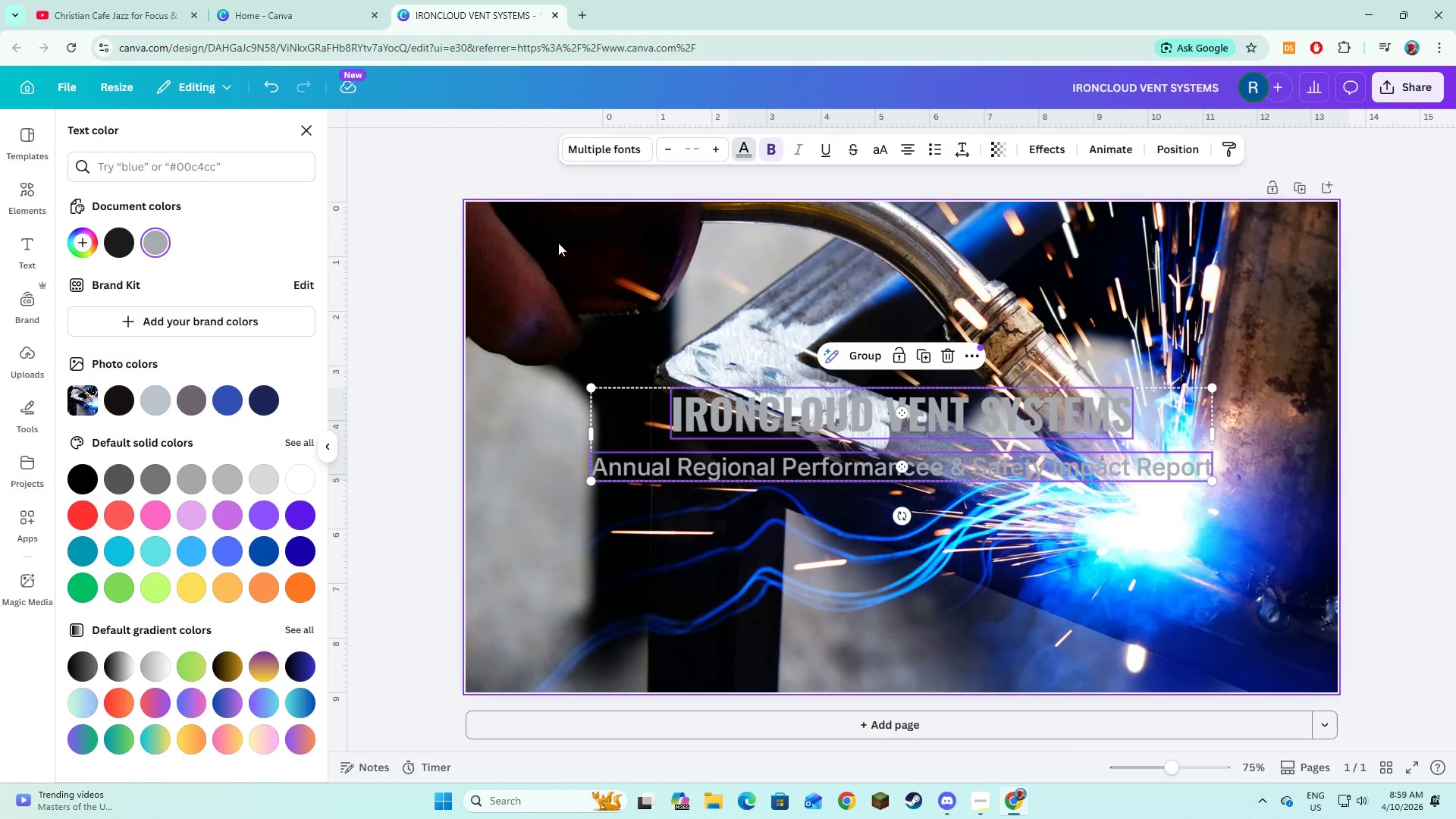 
left_click([642, 543])
 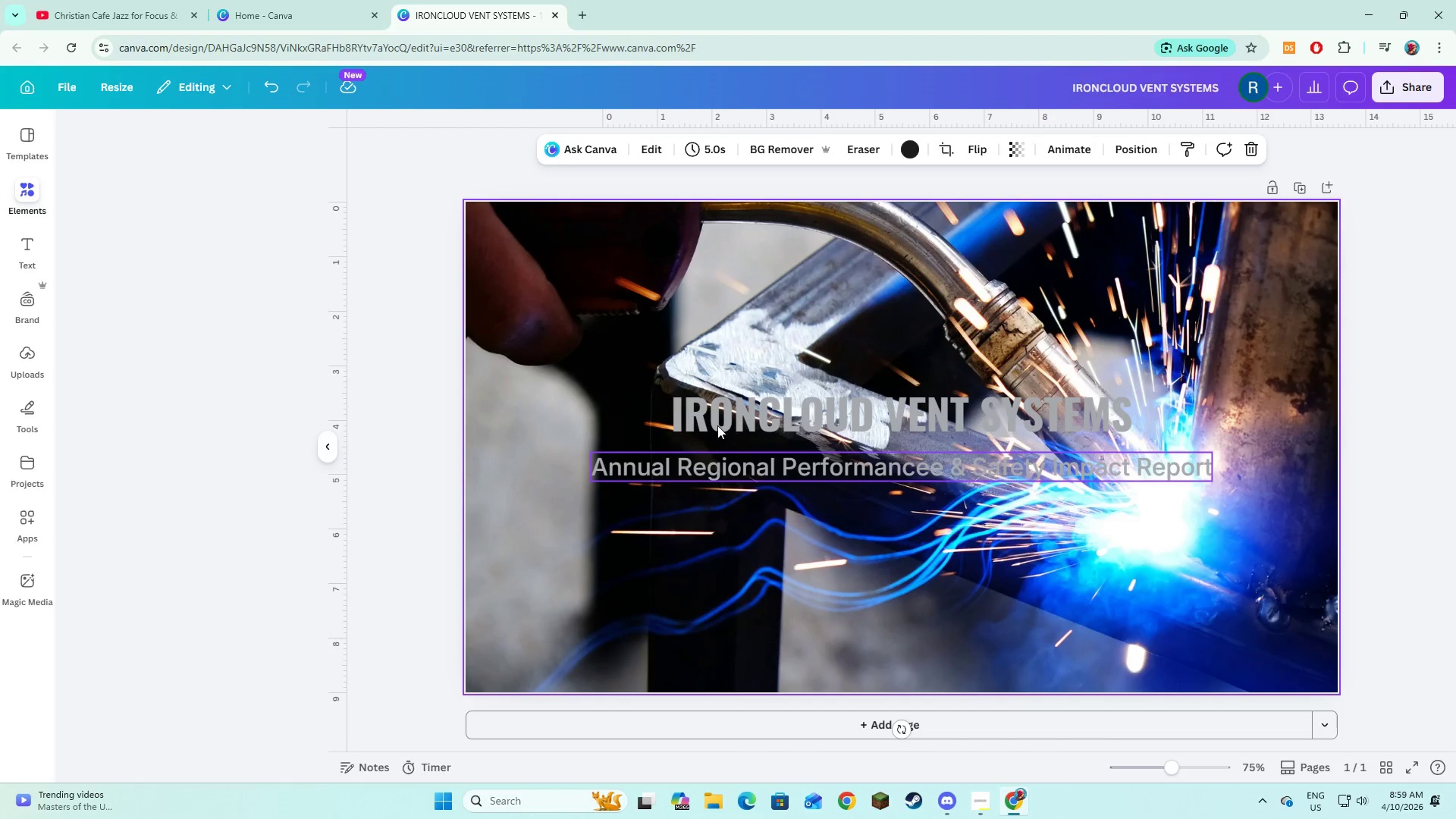 
left_click([718, 424])
 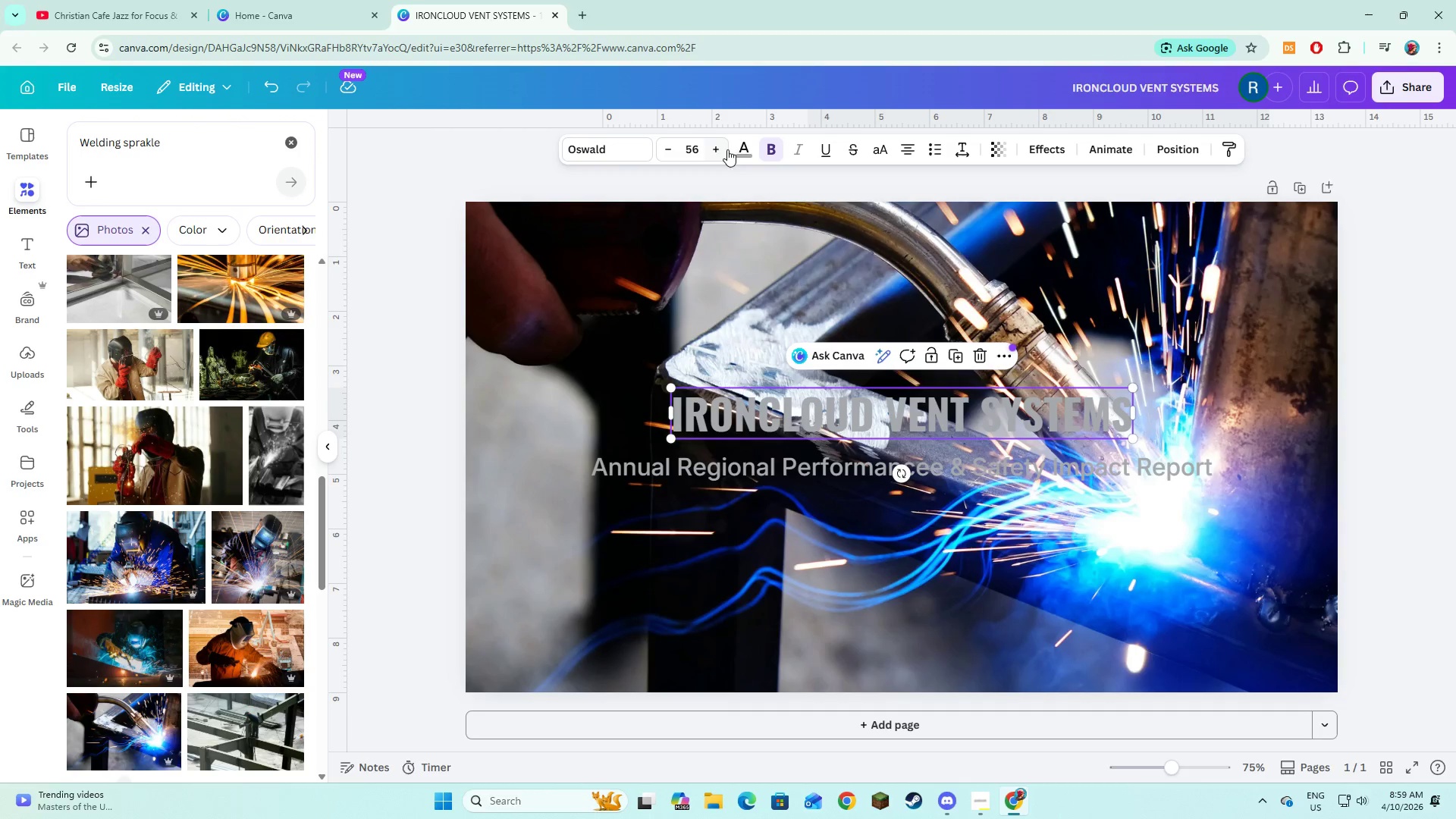 
left_click([739, 153])
 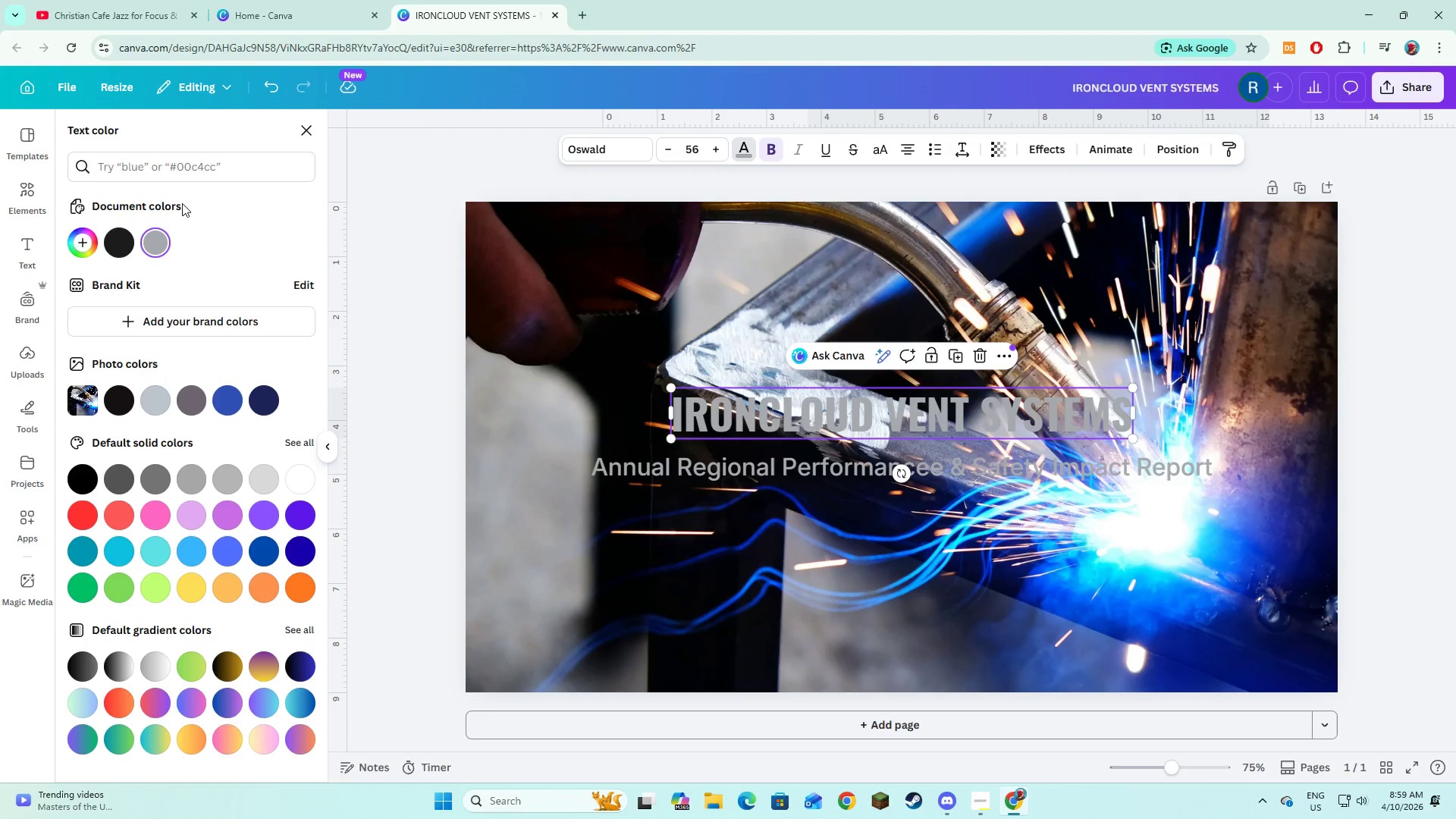 
left_click([177, 168])
 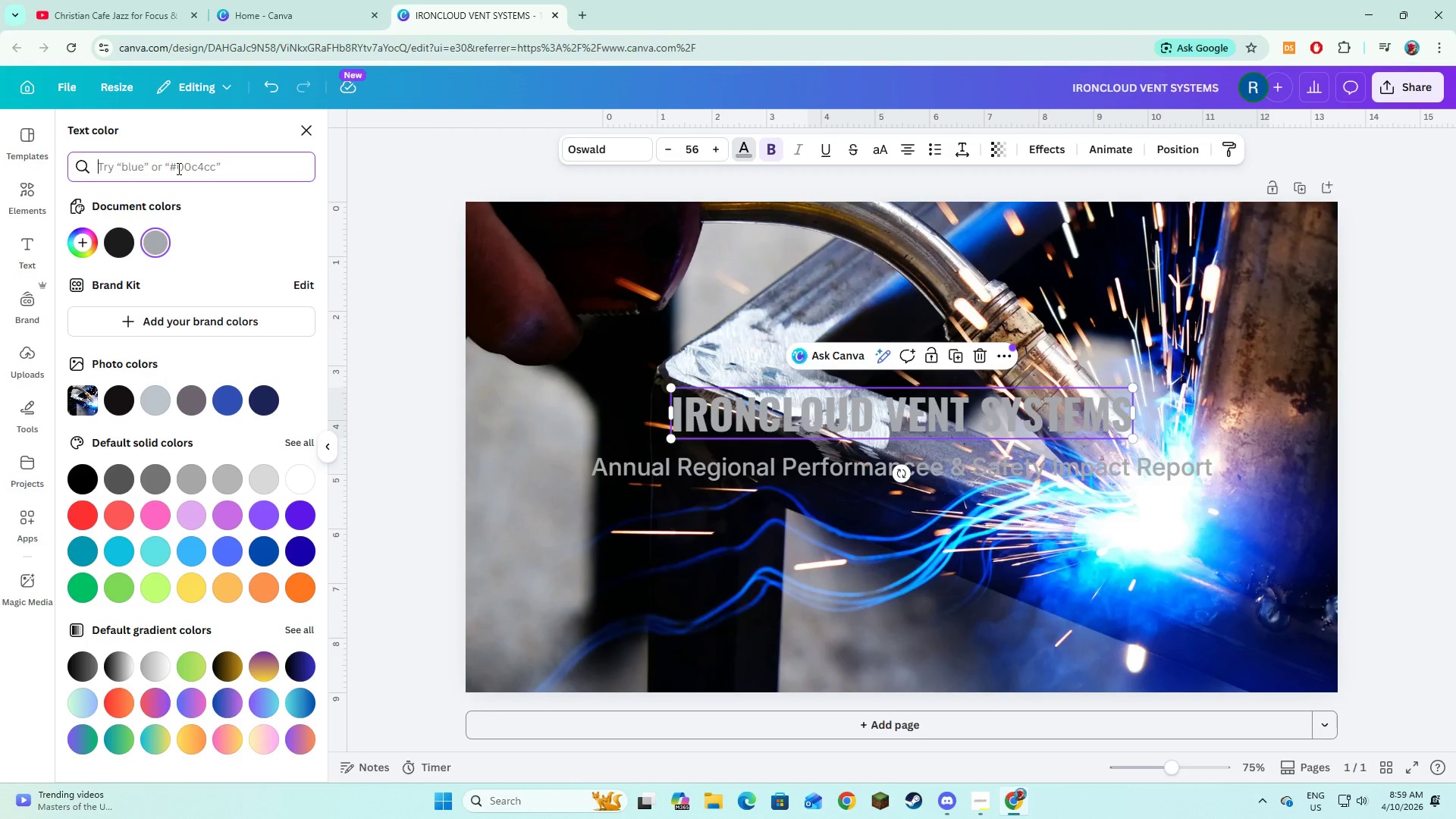 
type(#f3)
key(Backspace)
type(4f5f6)
 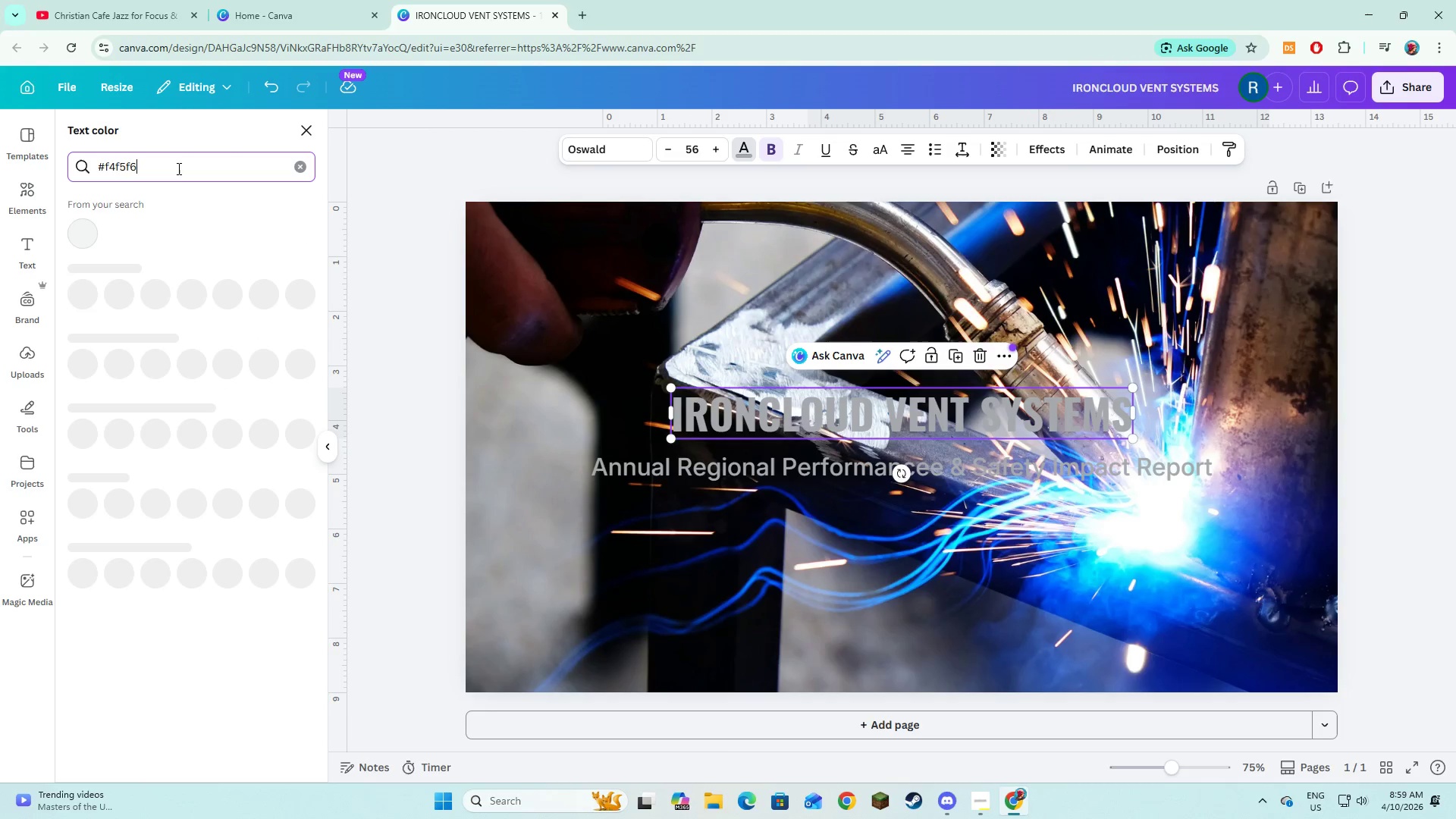 
key(Enter)
 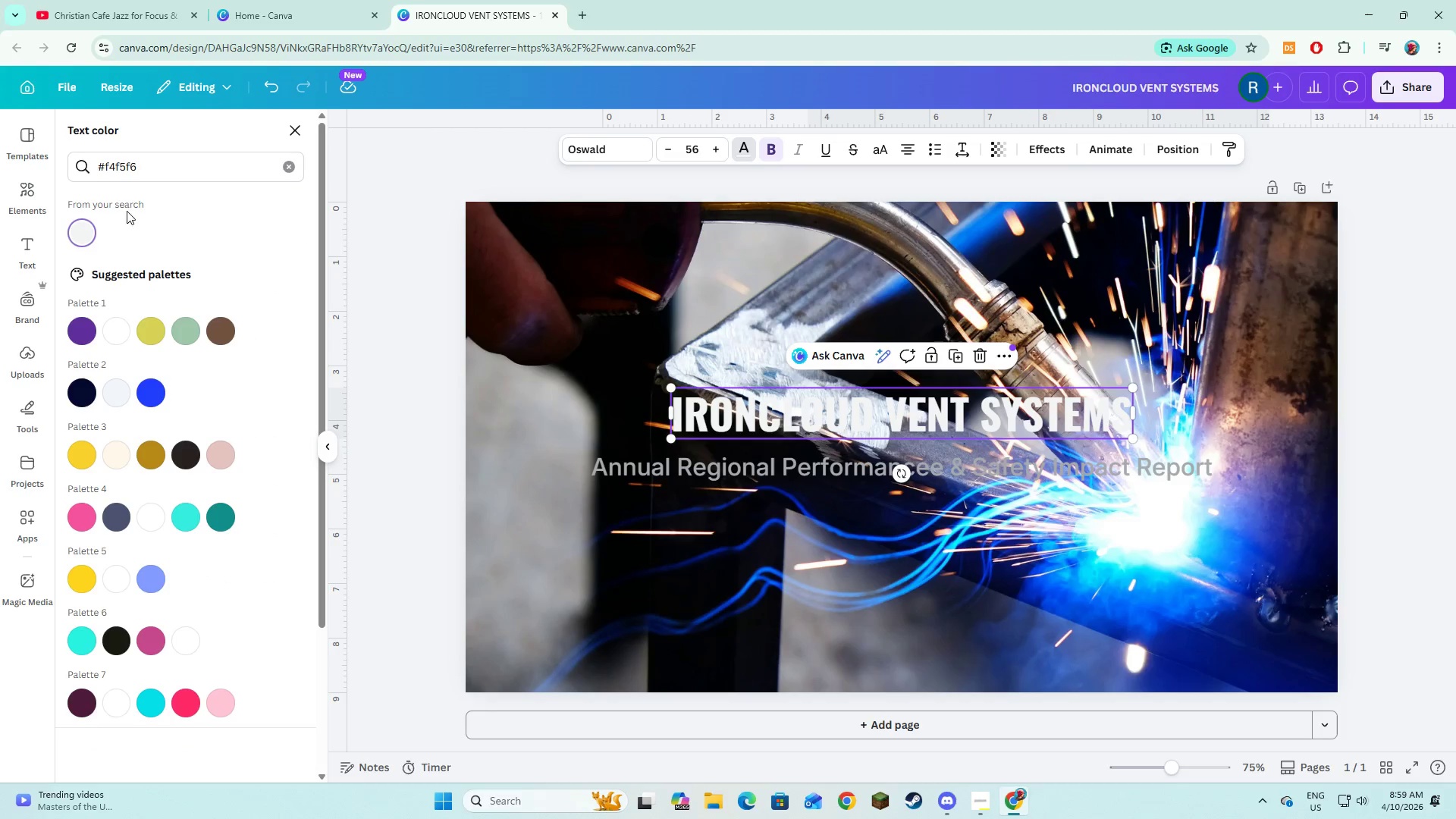 
left_click([619, 613])
 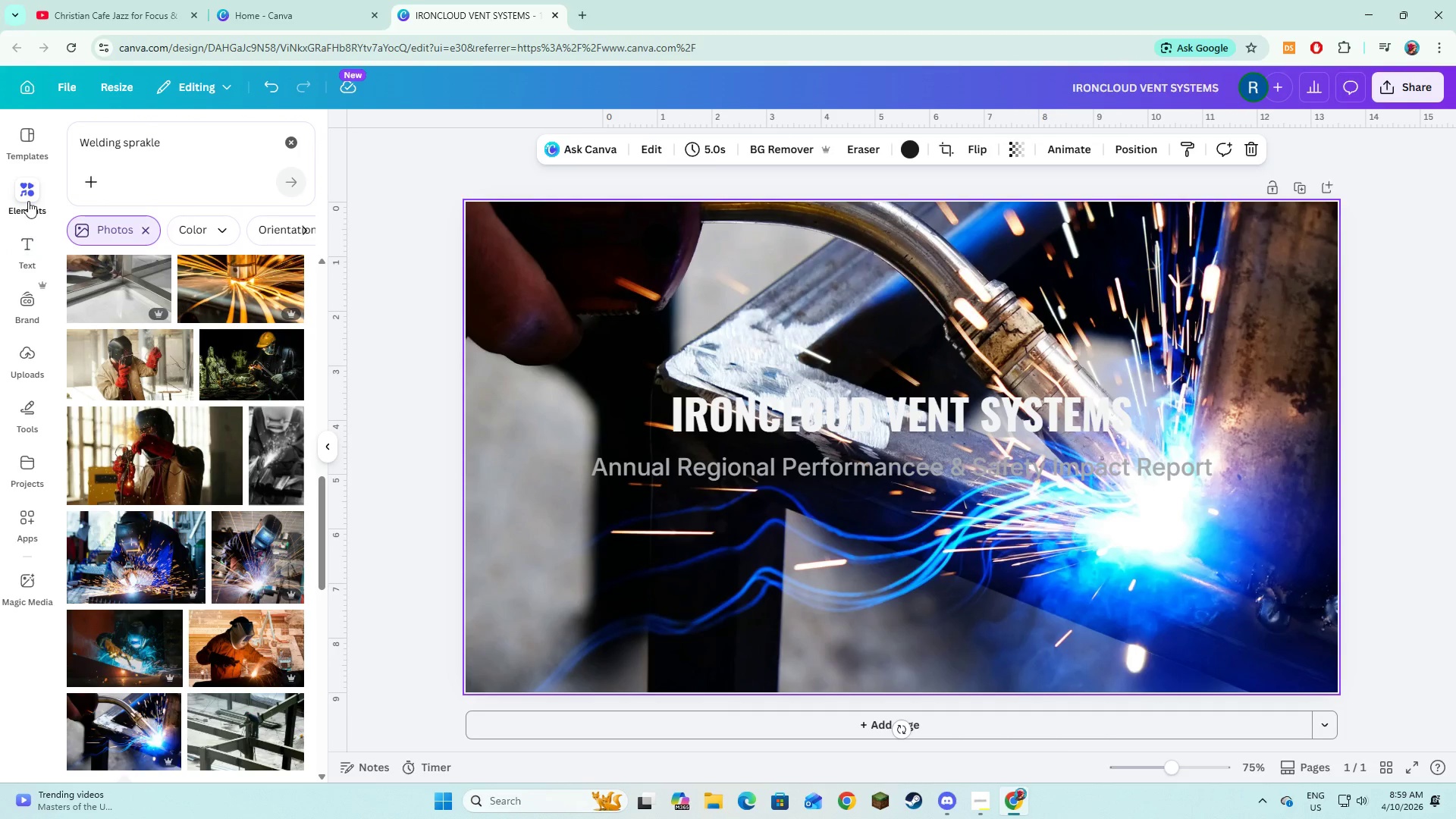 
left_click([298, 143])